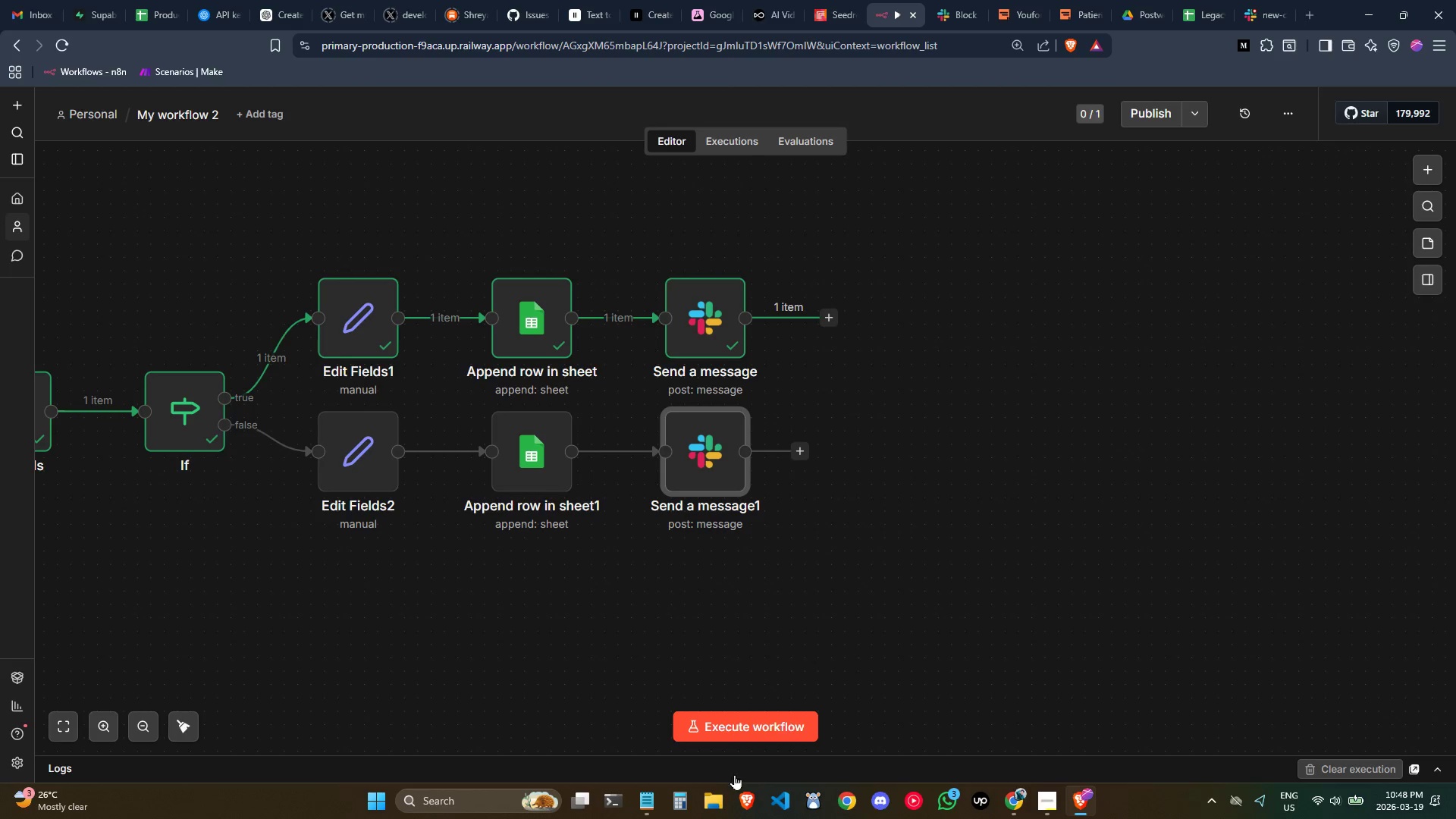 
left_click([646, 800])
 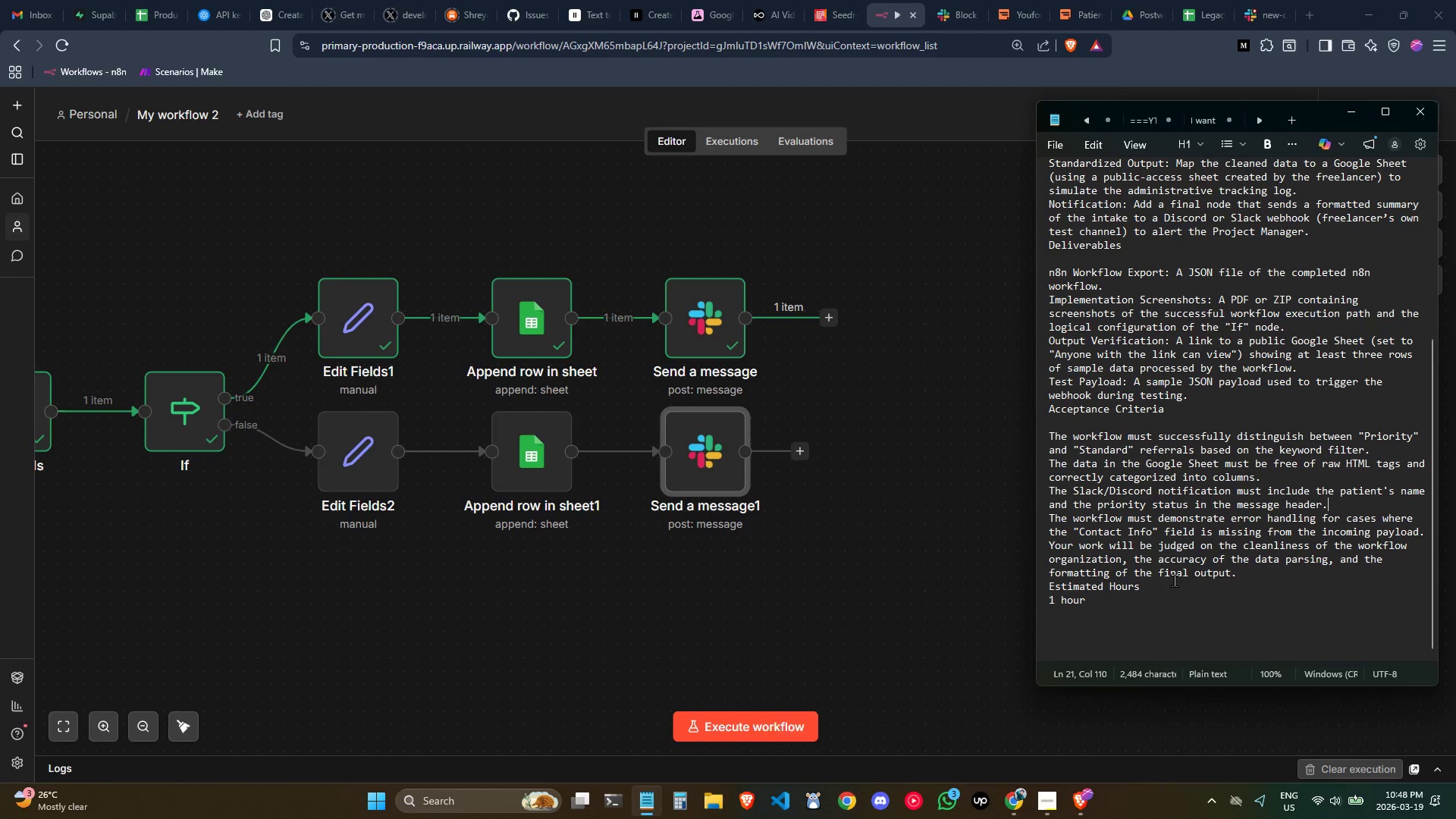 
left_click([1176, 604])
 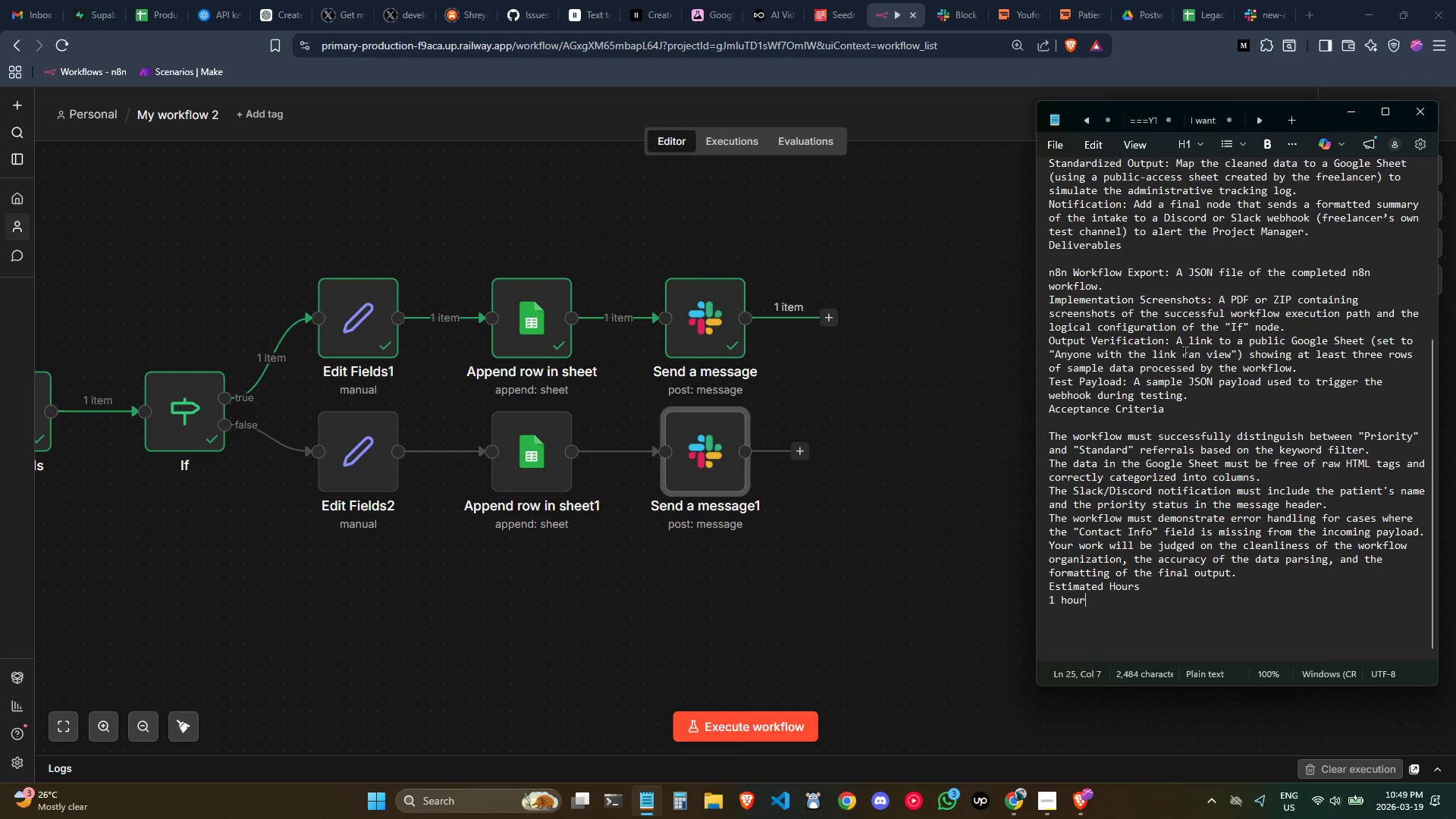 
wait(7.09)
 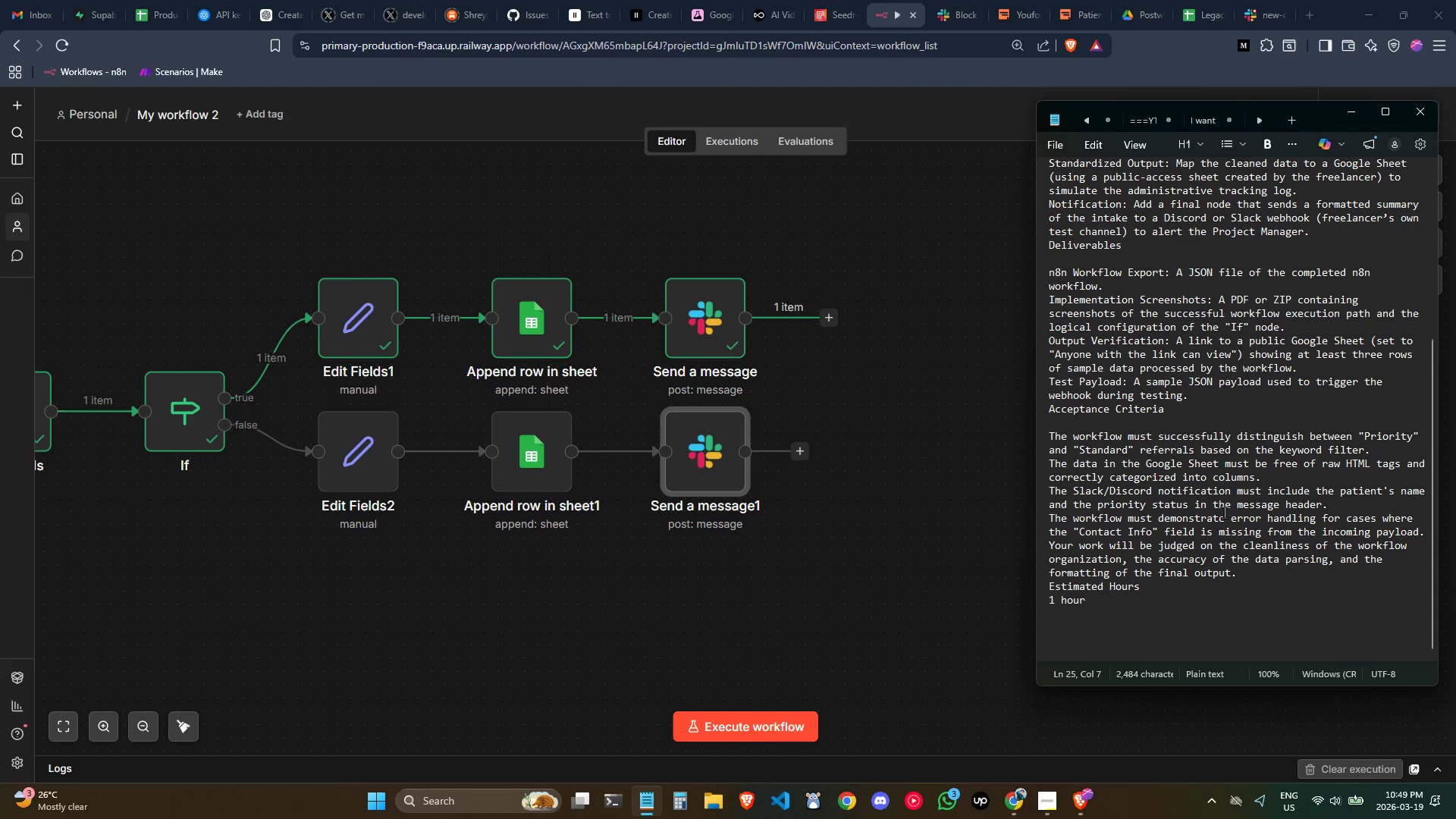 
left_click([1185, 408])
 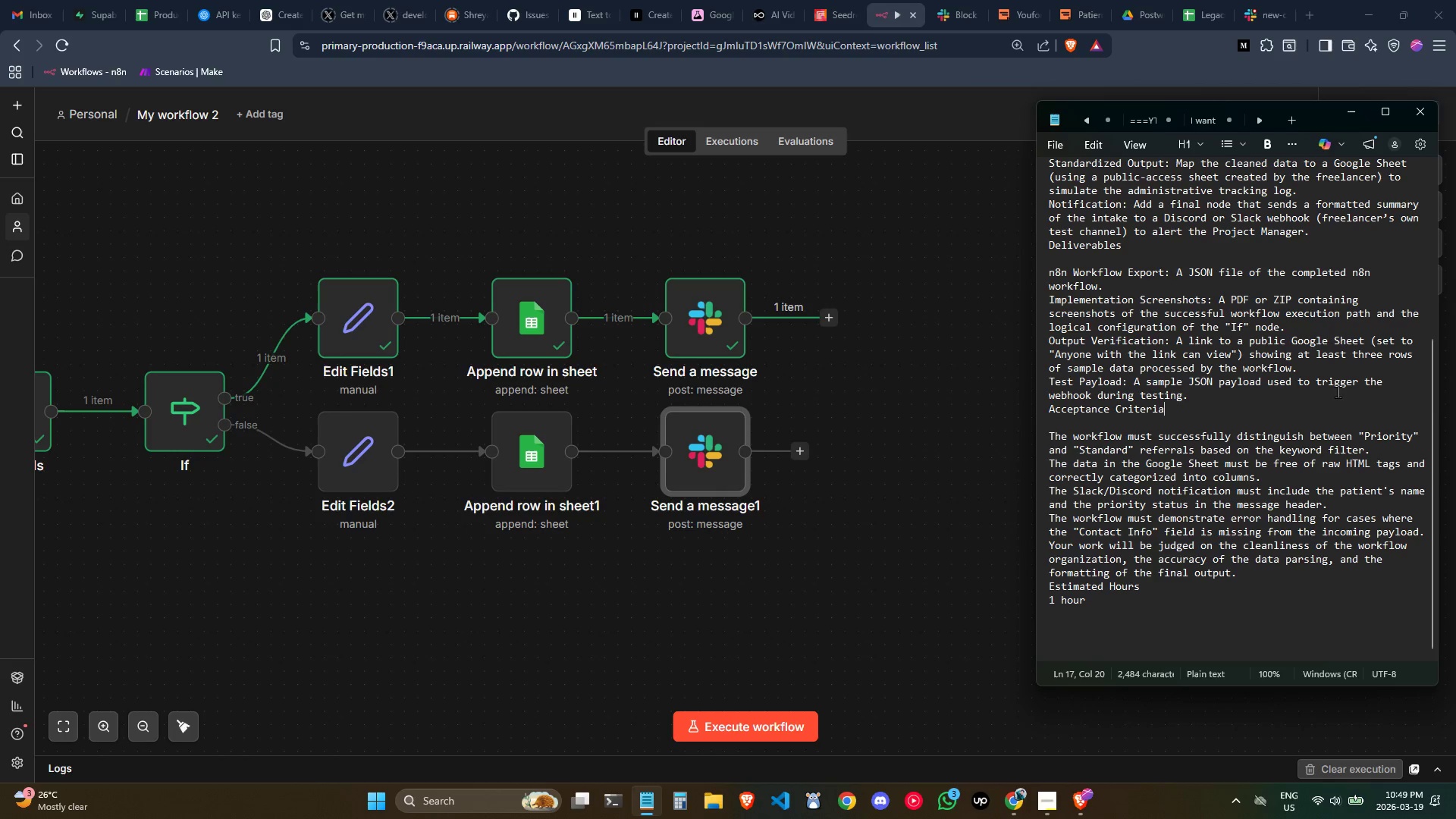 
left_click([1285, 413])
 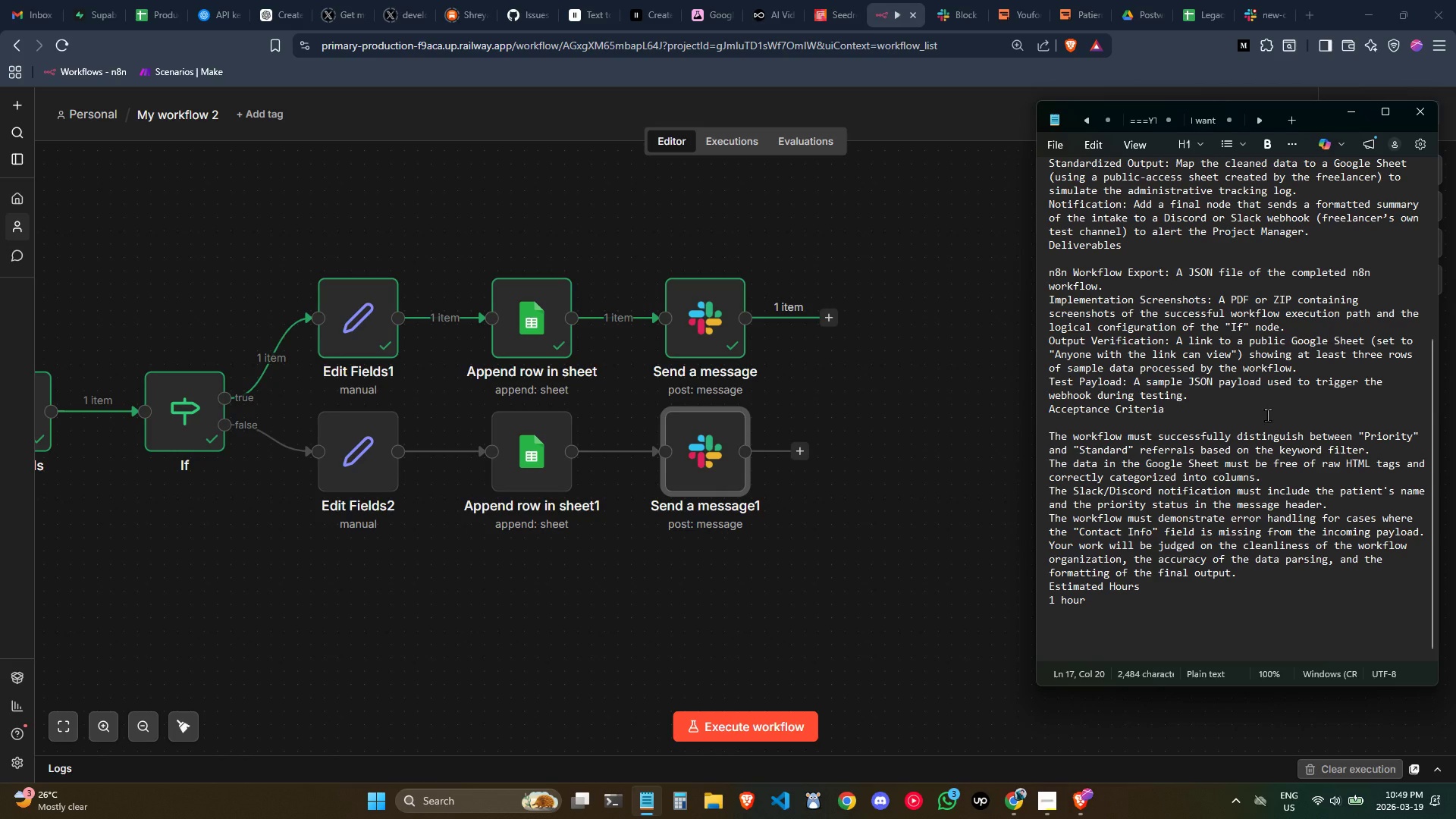 
left_click([1246, 415])
 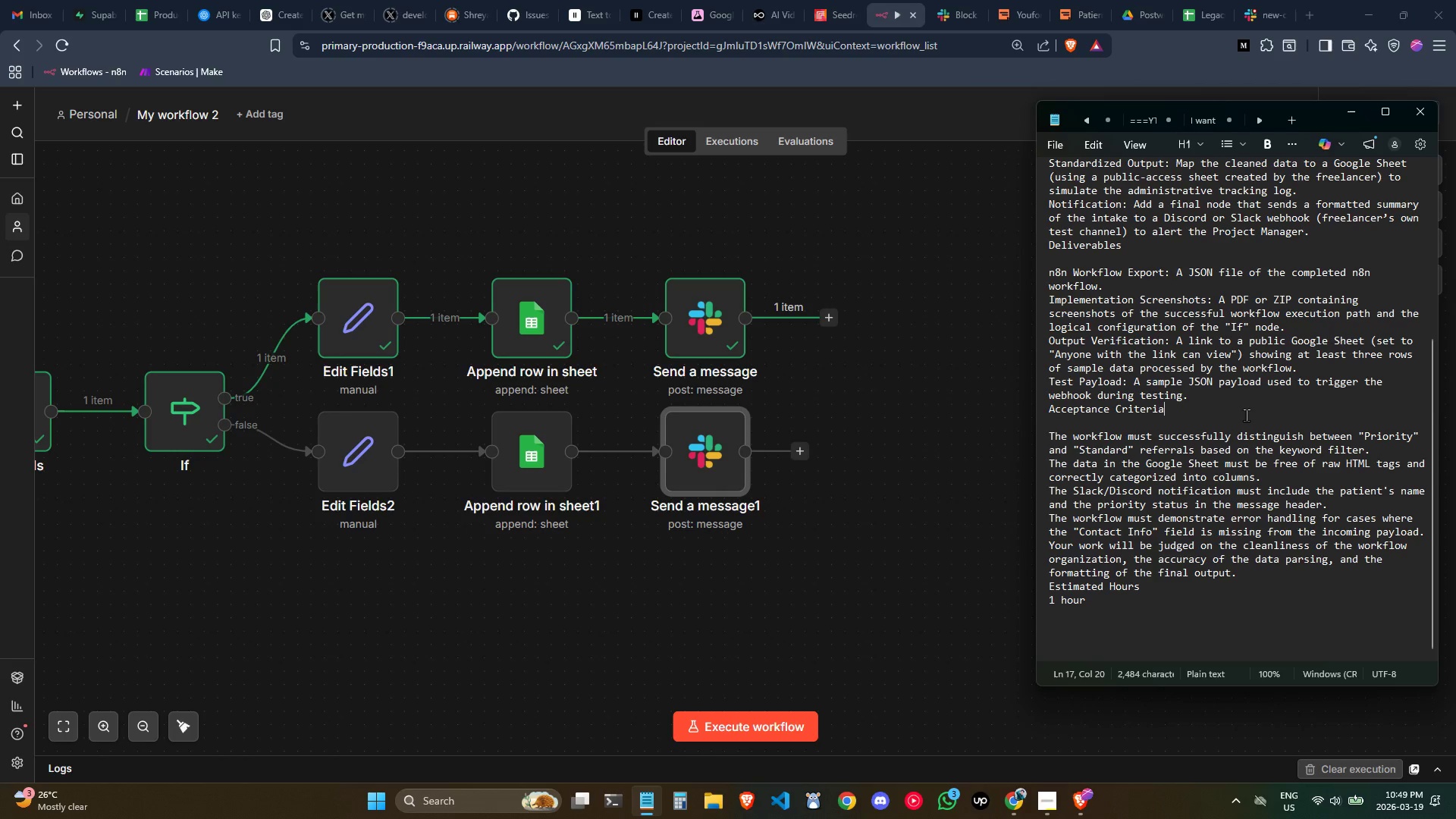 
left_click([1279, 479])
 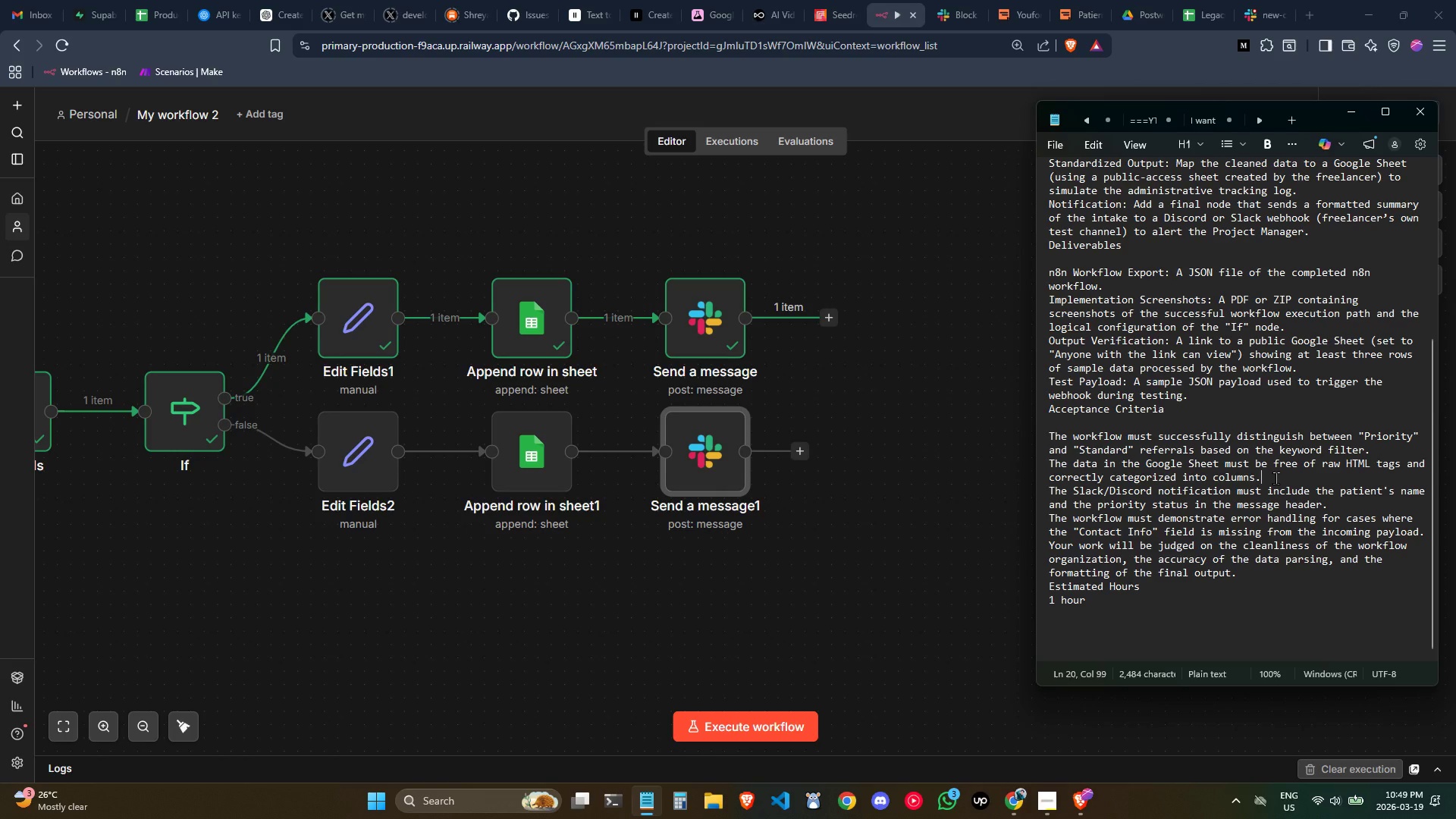 
wait(11.3)
 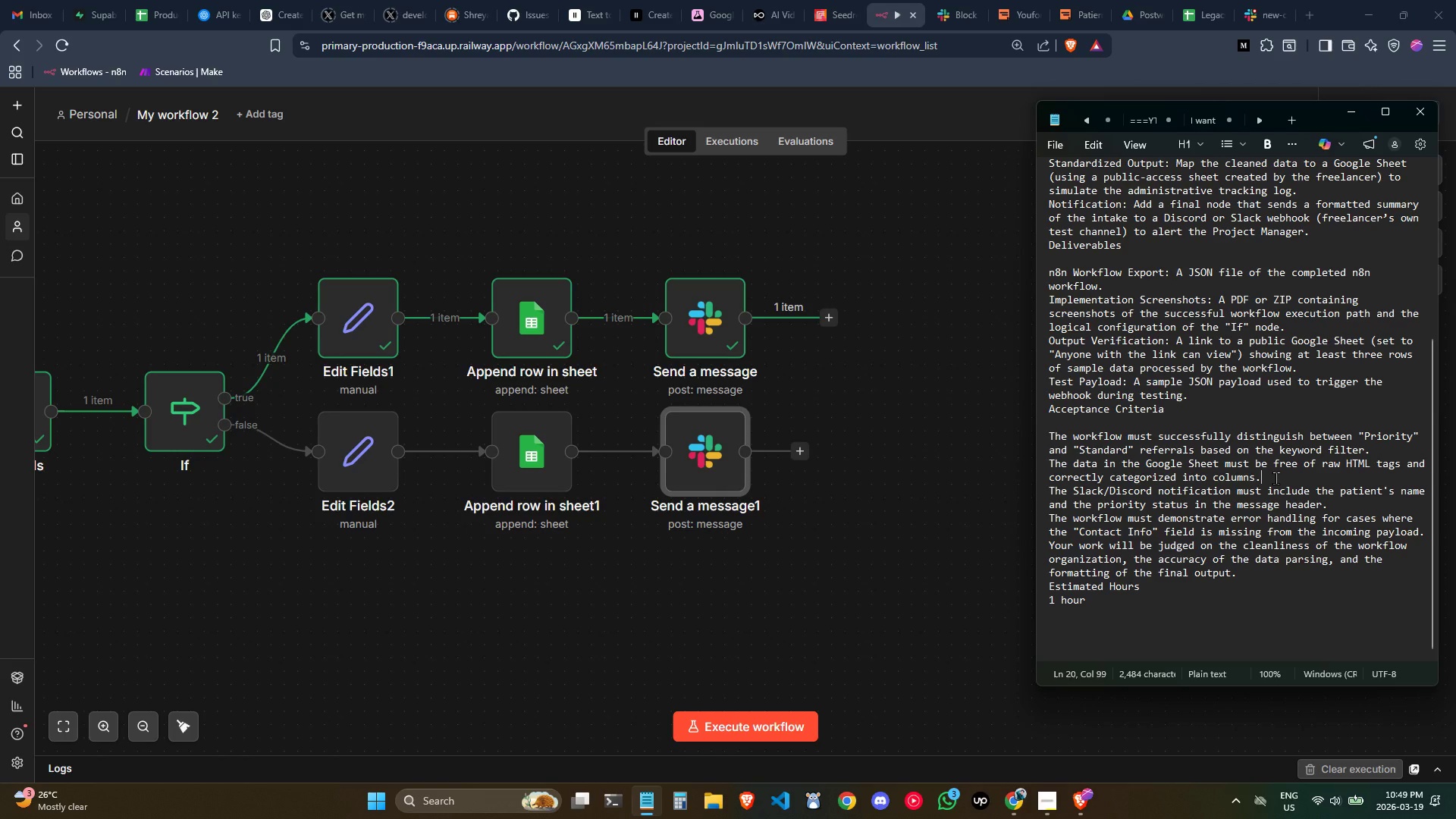 
left_click([877, 377])
 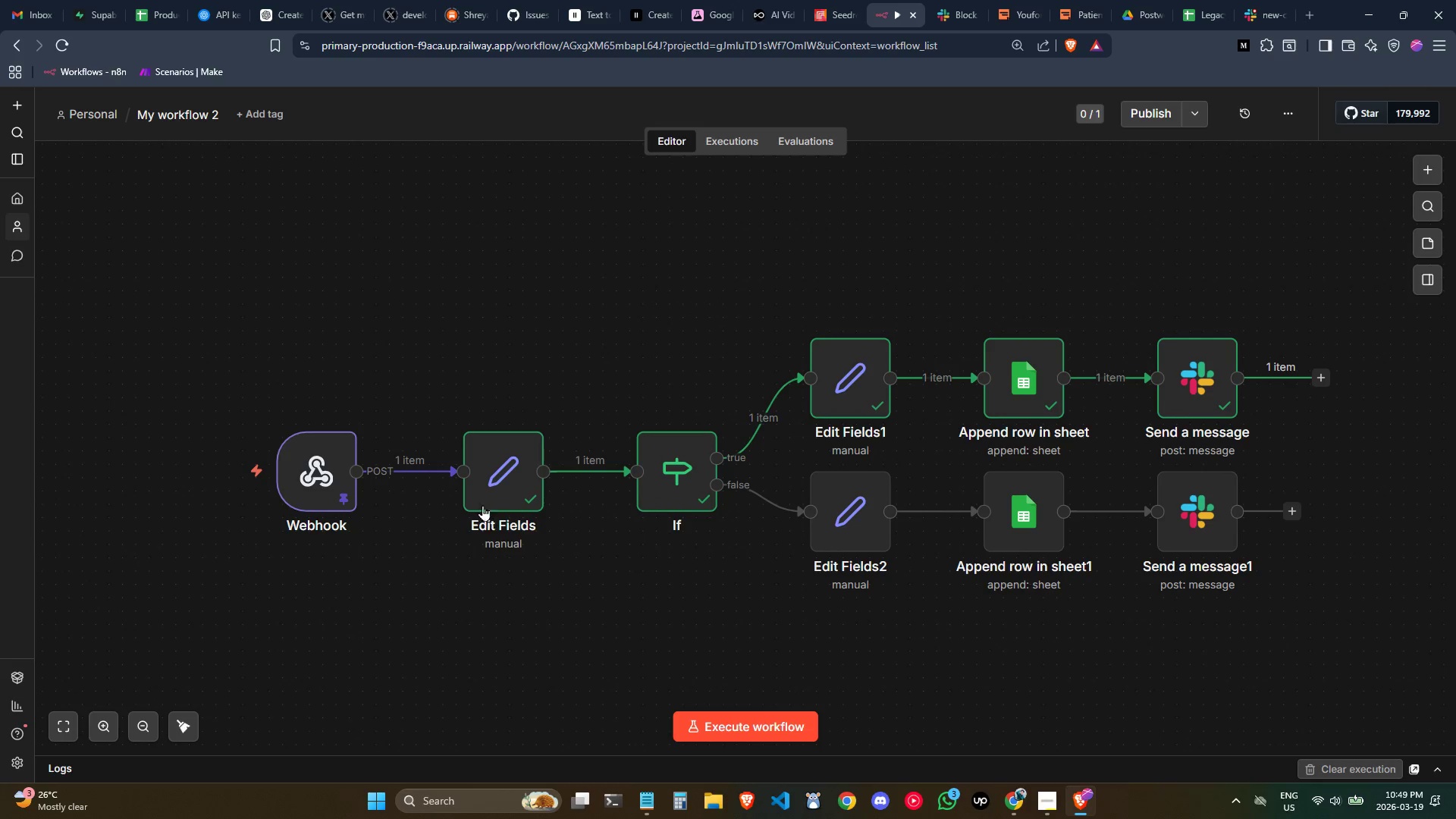 
double_click([312, 483])
 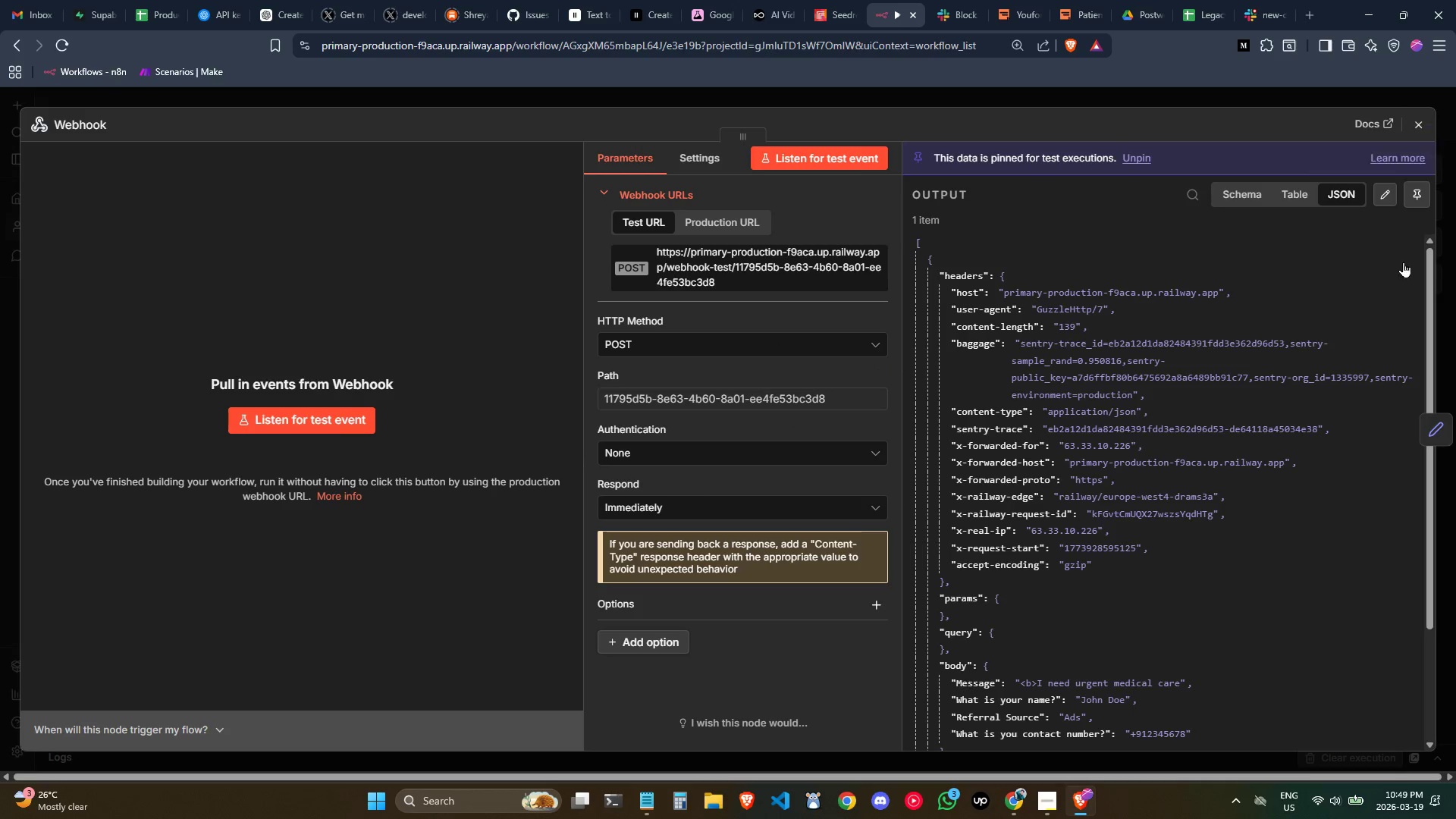 
scroll: coordinate [1360, 295], scroll_direction: down, amount: 2.0
 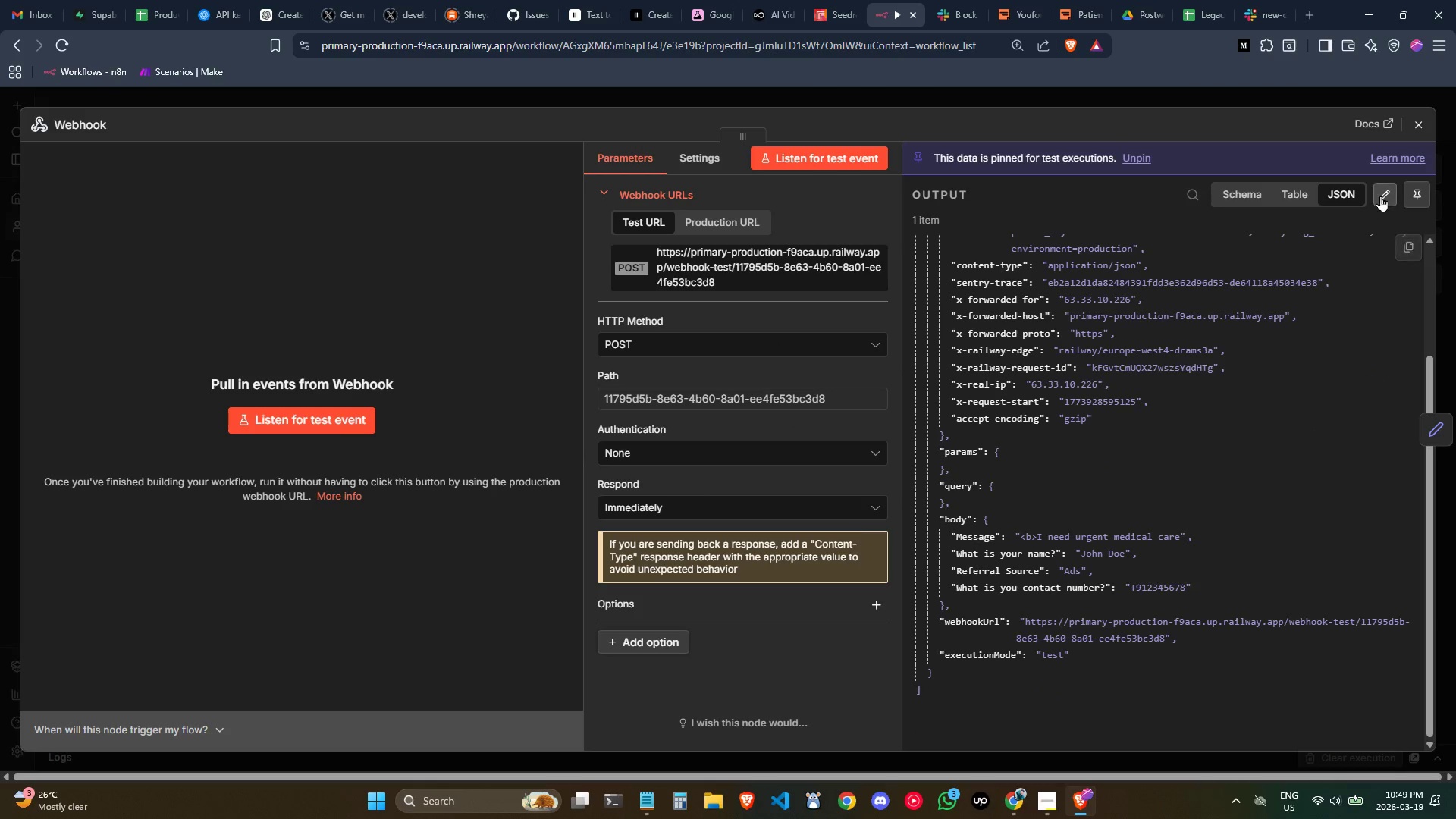 
scroll: coordinate [1251, 401], scroll_direction: none, amount: 0.0
 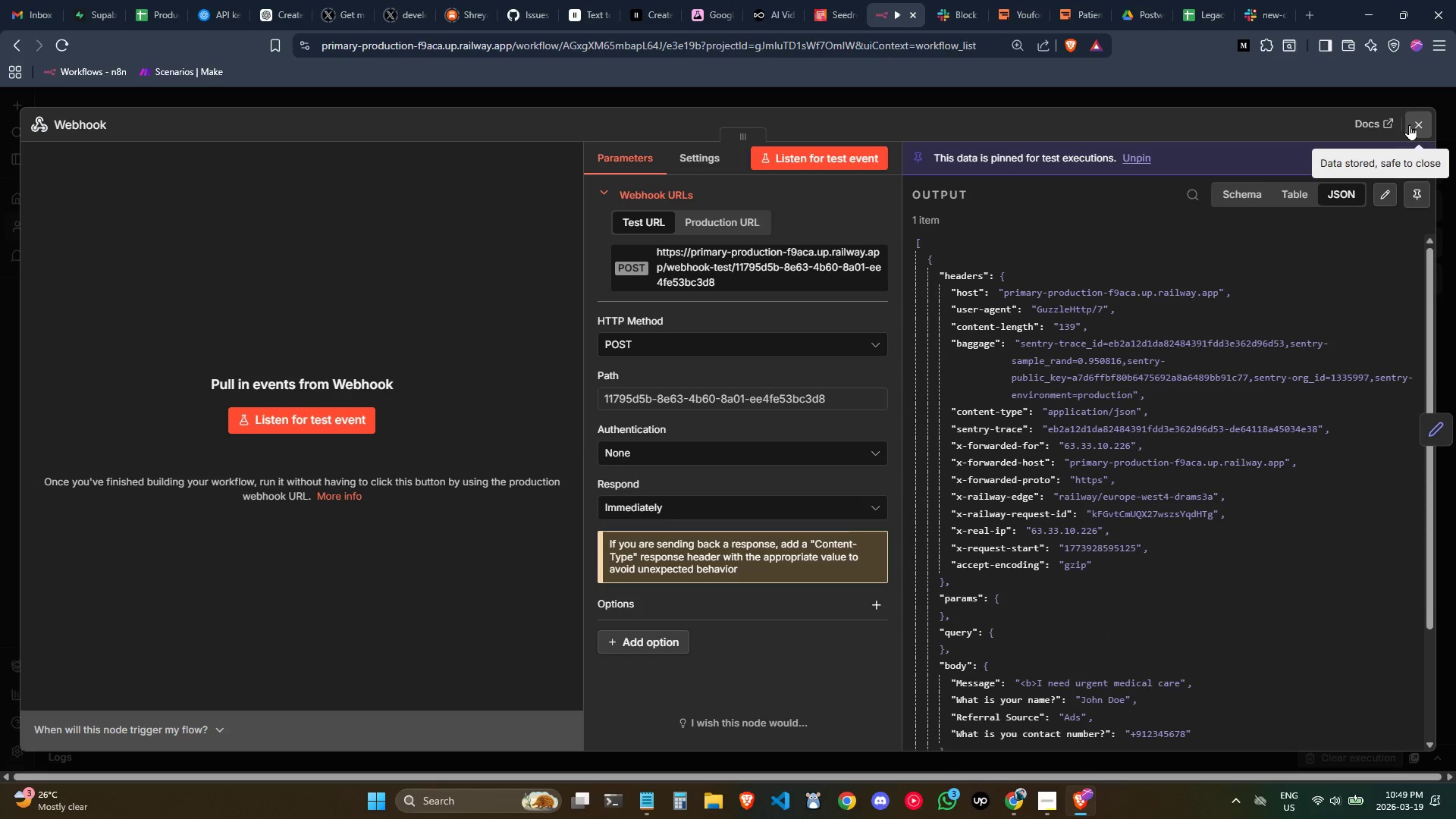 
wait(5.42)
 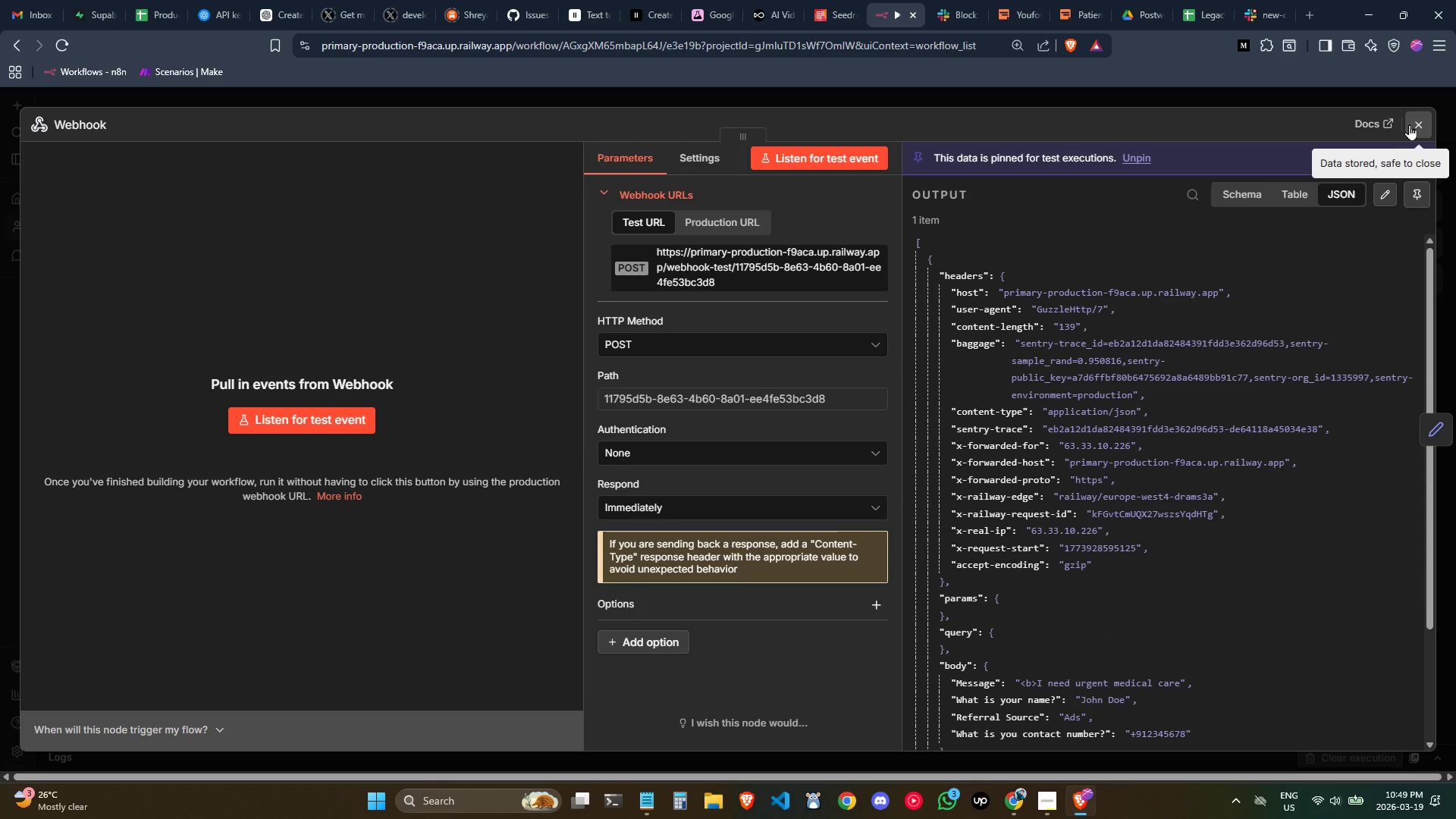 
scroll: coordinate [1118, 566], scroll_direction: none, amount: 0.0
 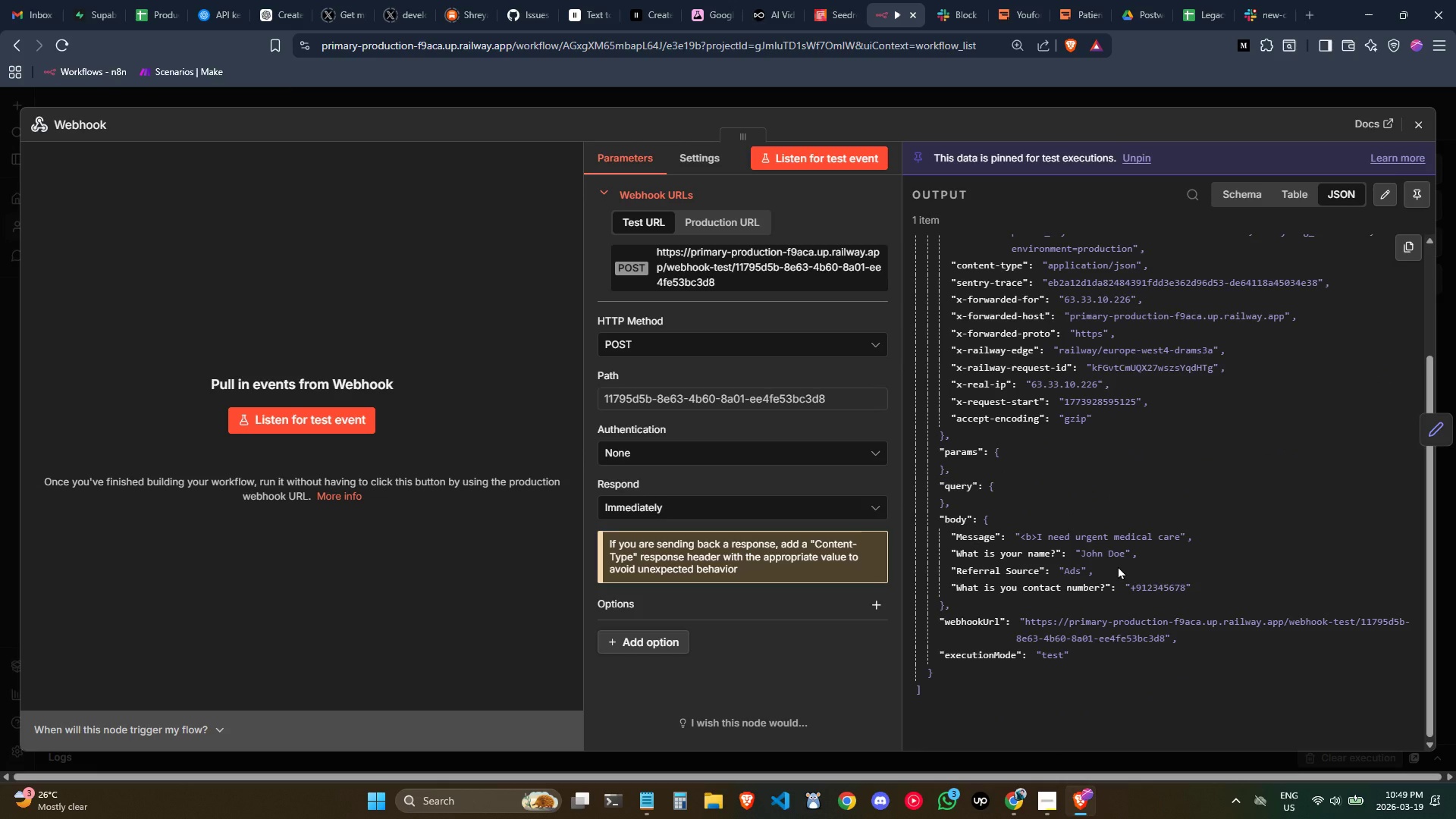 
wait(13.81)
 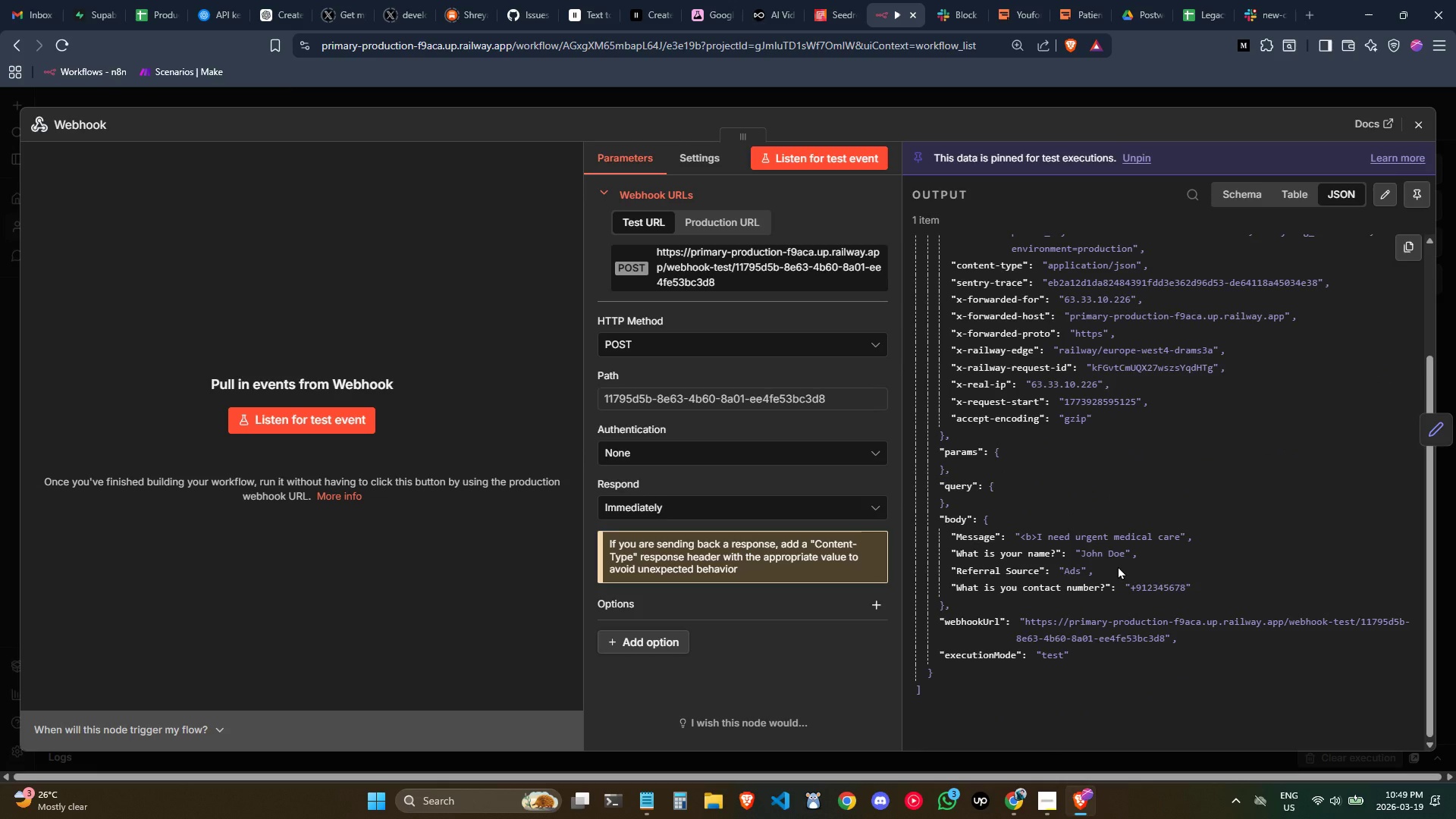 
scroll: coordinate [1329, 299], scroll_direction: up, amount: 2.0
 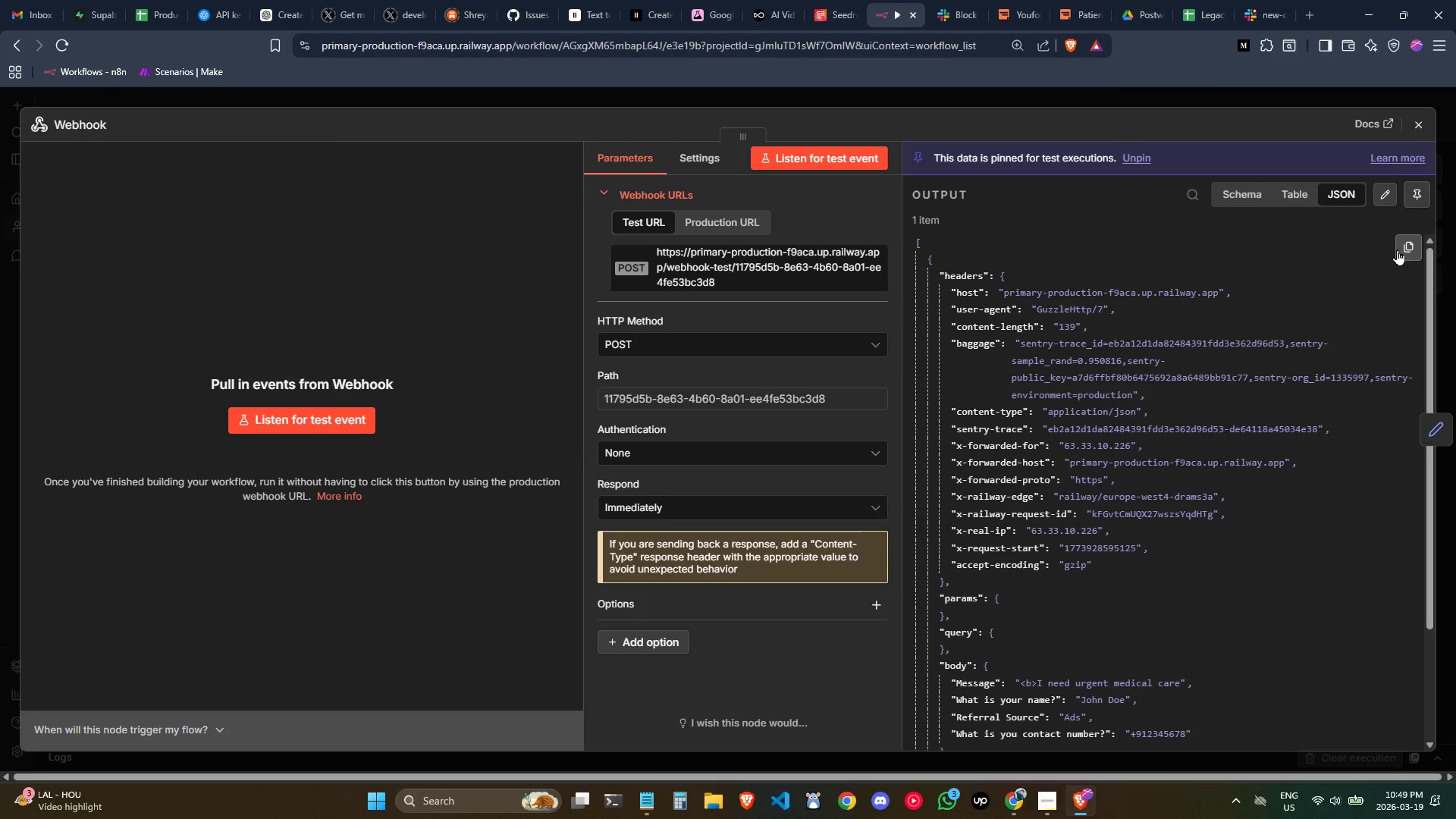 
left_click([1401, 241])
 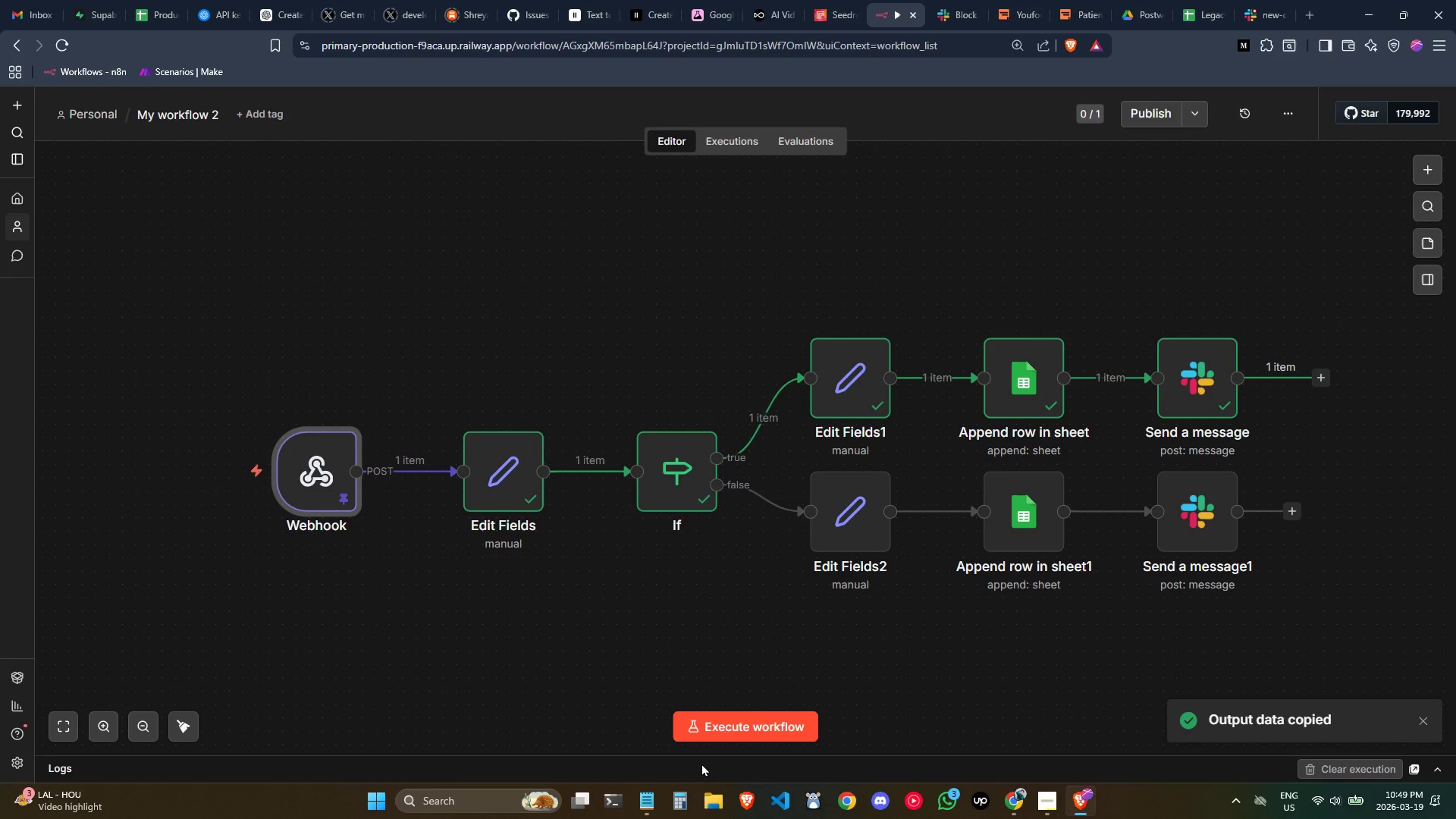 
left_click([646, 797])
 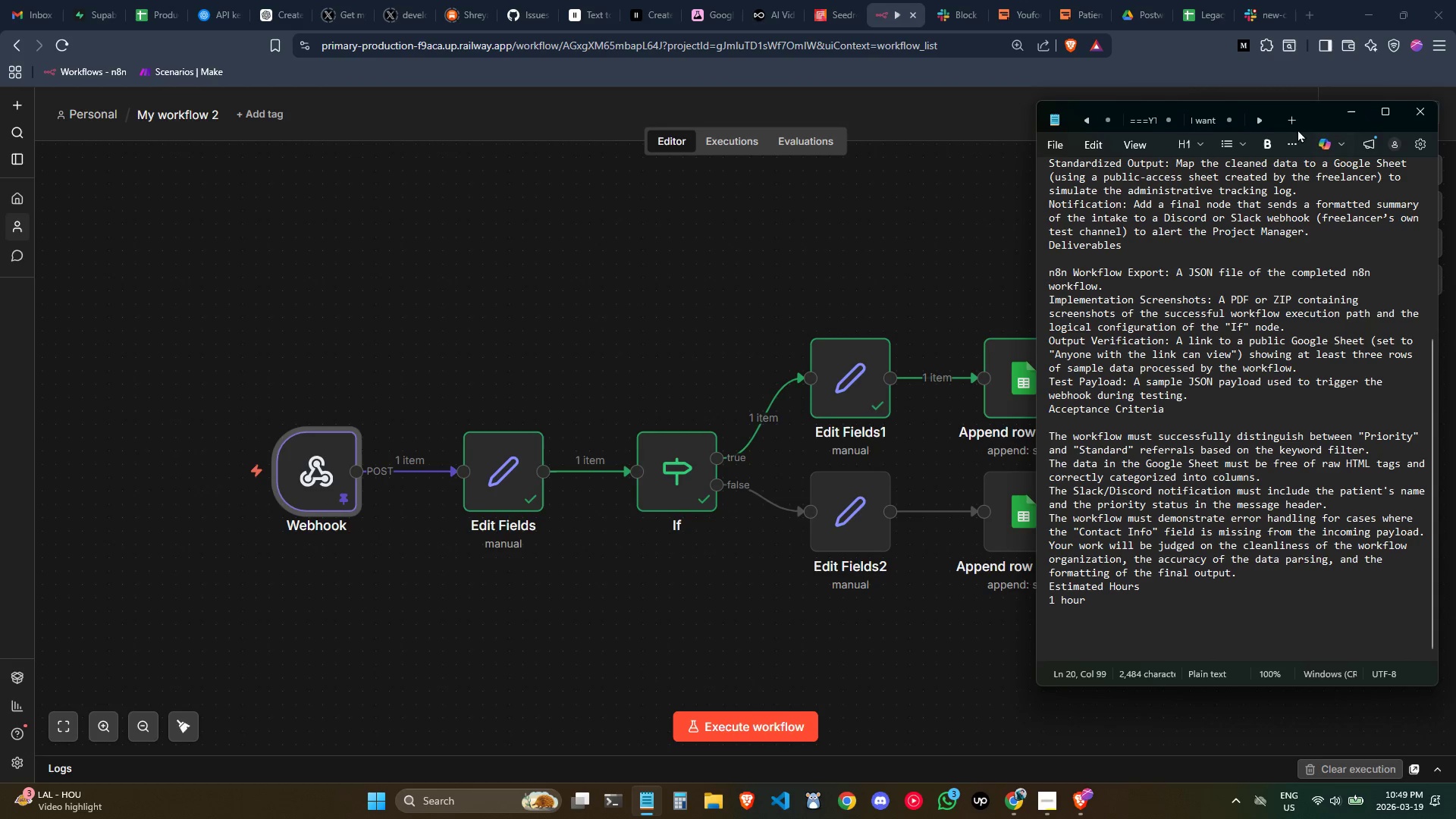 
left_click([1296, 123])
 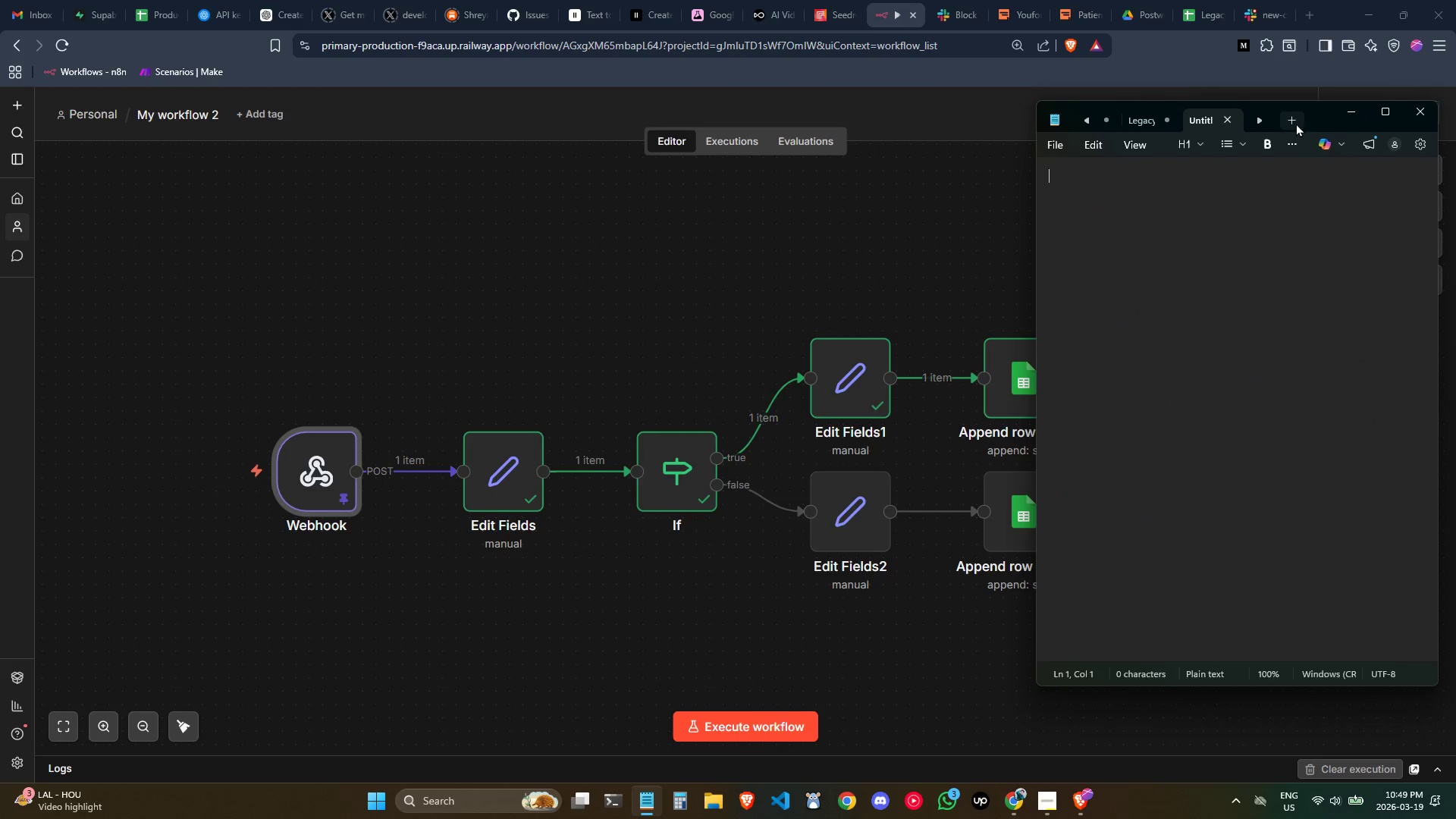 
key(Control+ControlLeft)
 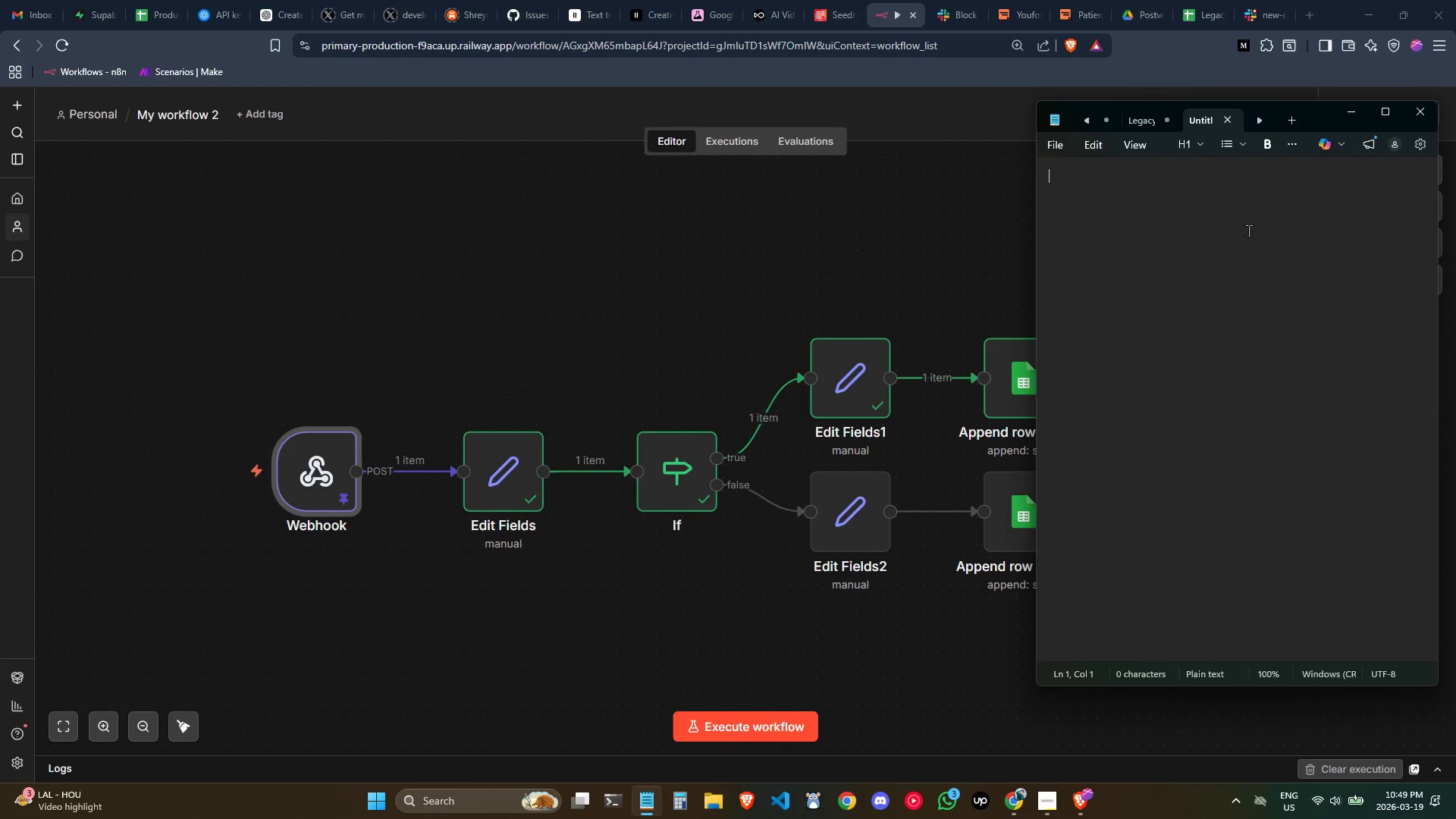 
key(Control+V)
 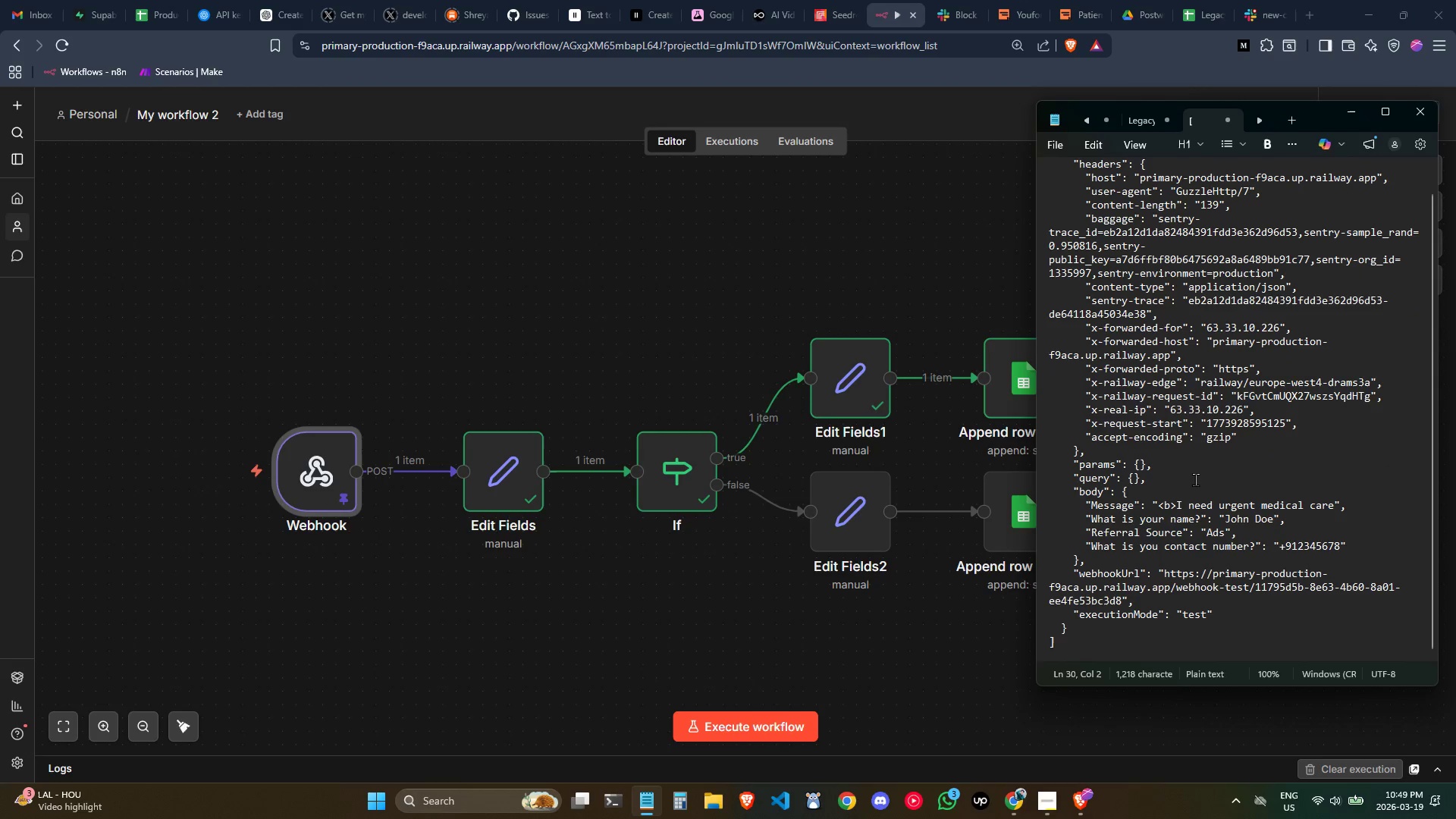 
scroll: coordinate [1195, 479], scroll_direction: up, amount: 1.0
 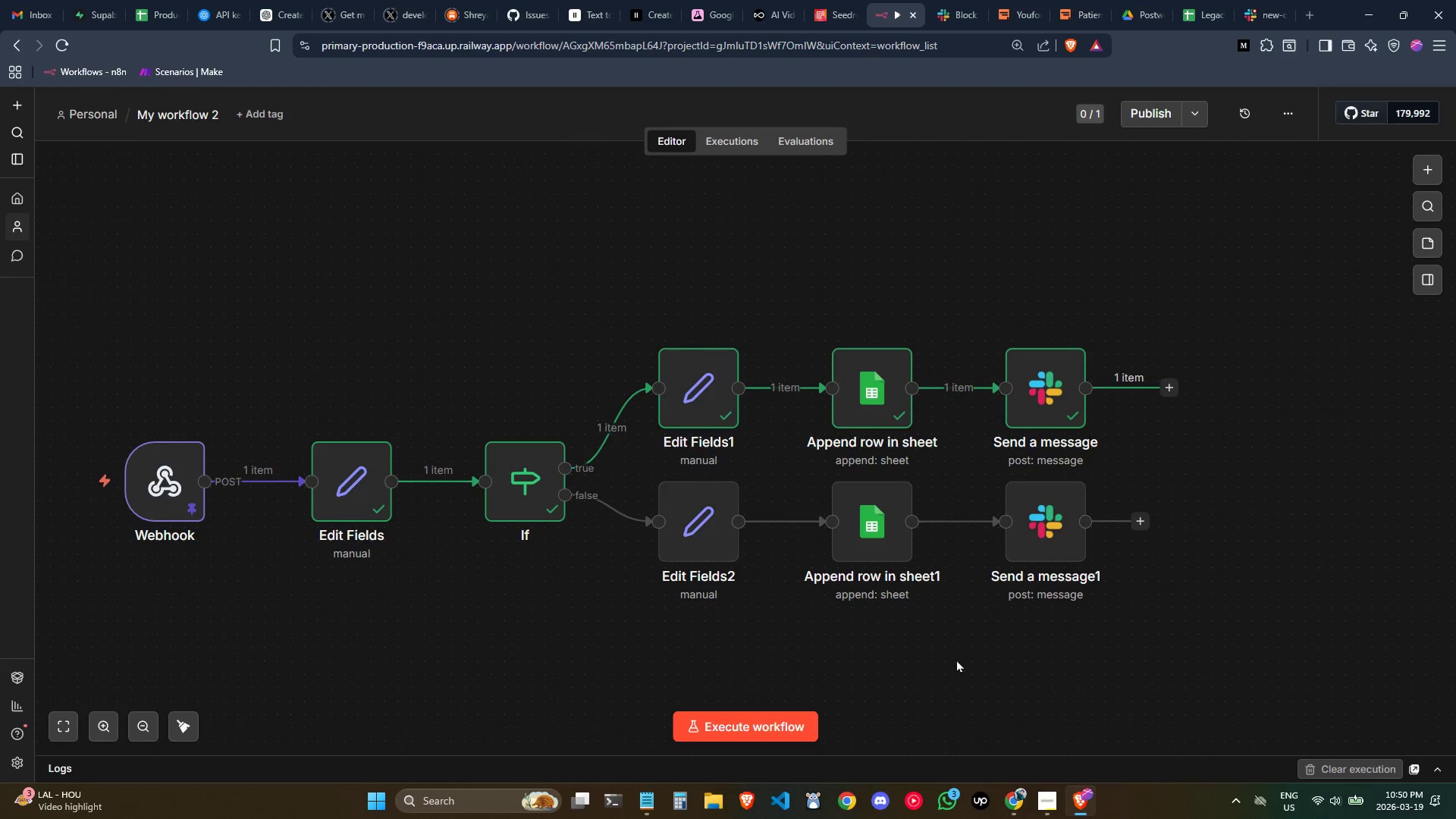 
left_click([648, 798])
 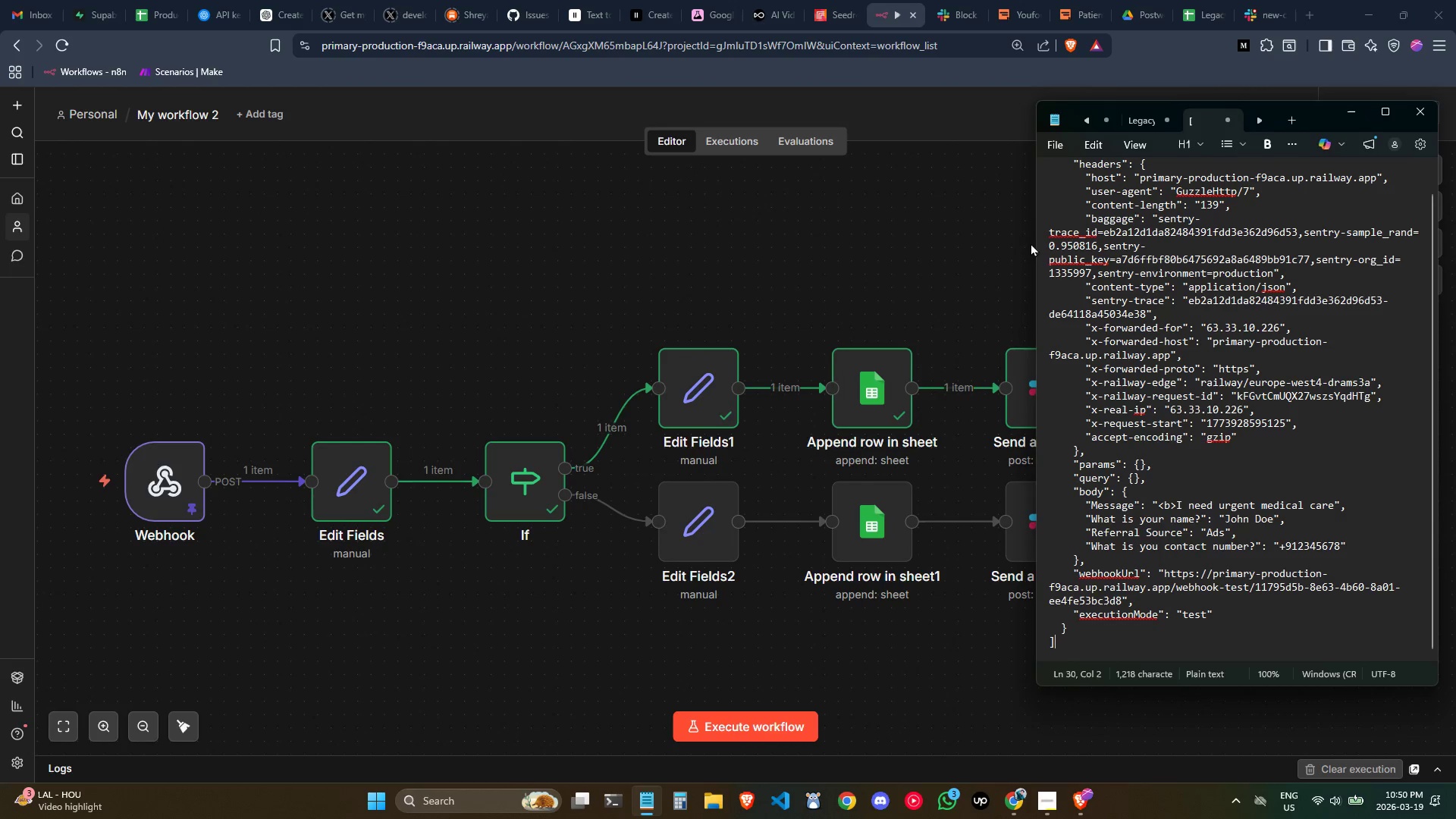 
left_click_drag(start_coordinate=[1034, 243], to_coordinate=[954, 240])
 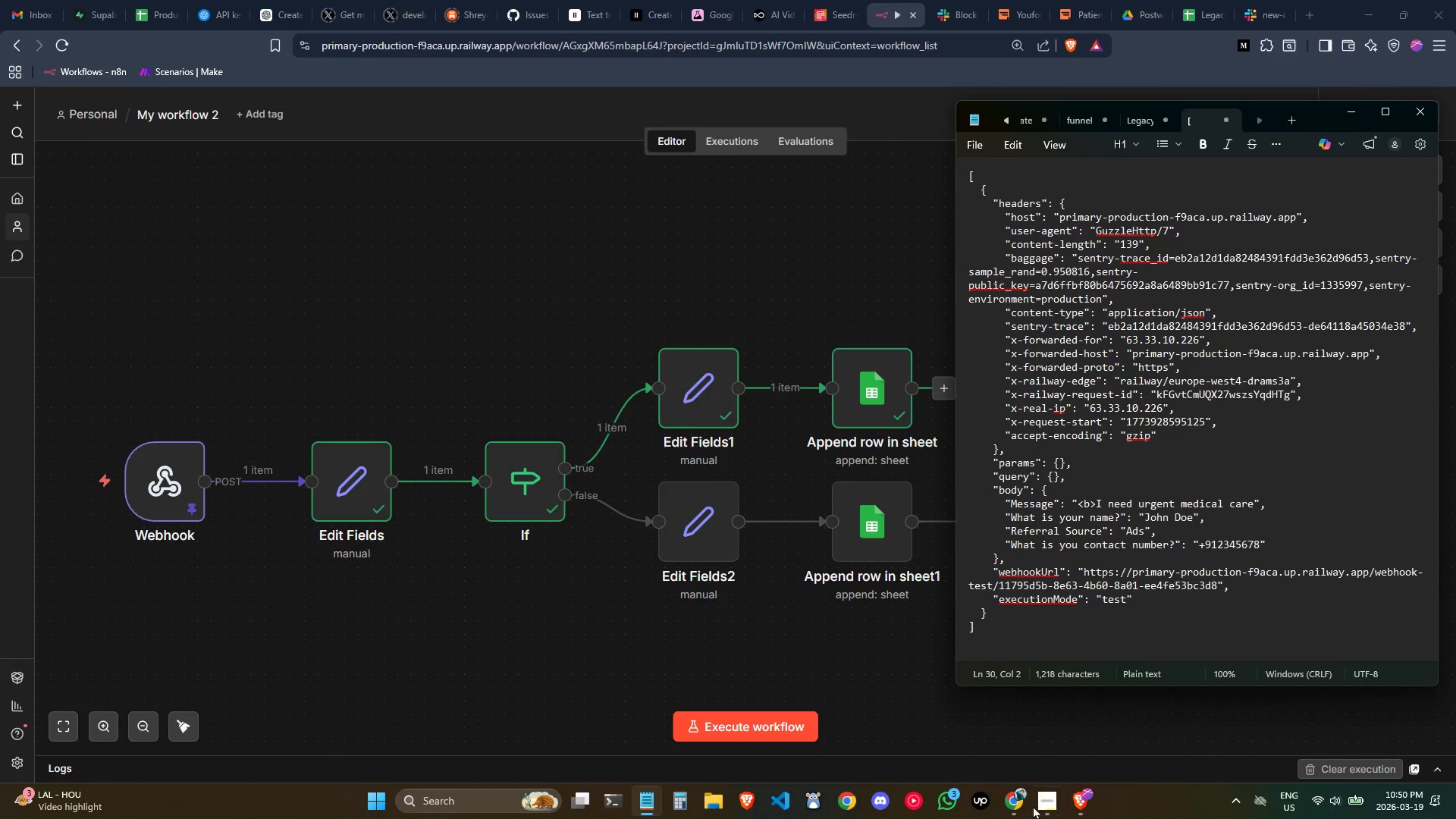 
left_click([1046, 809])